 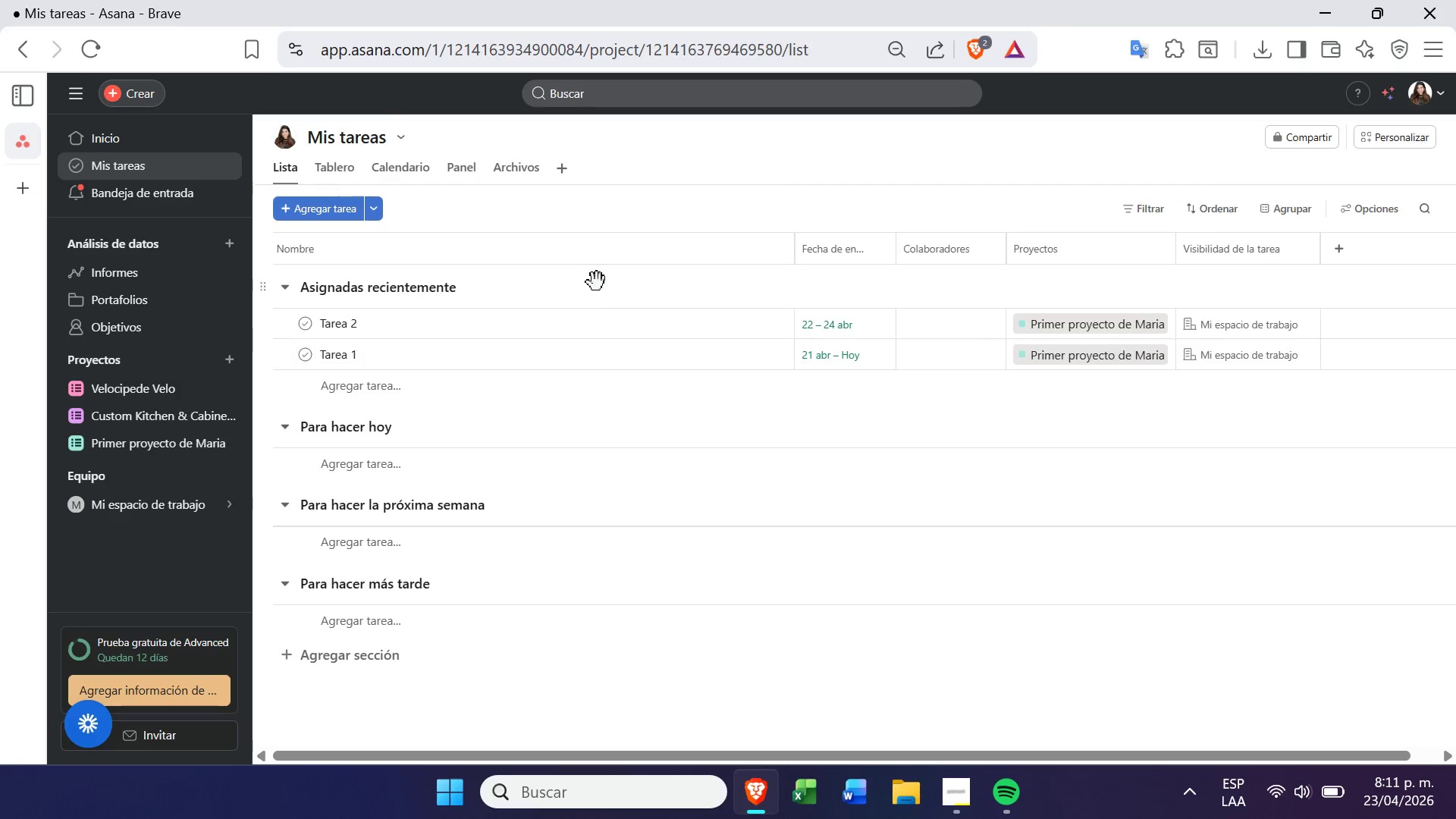 
left_click([223, 357])
 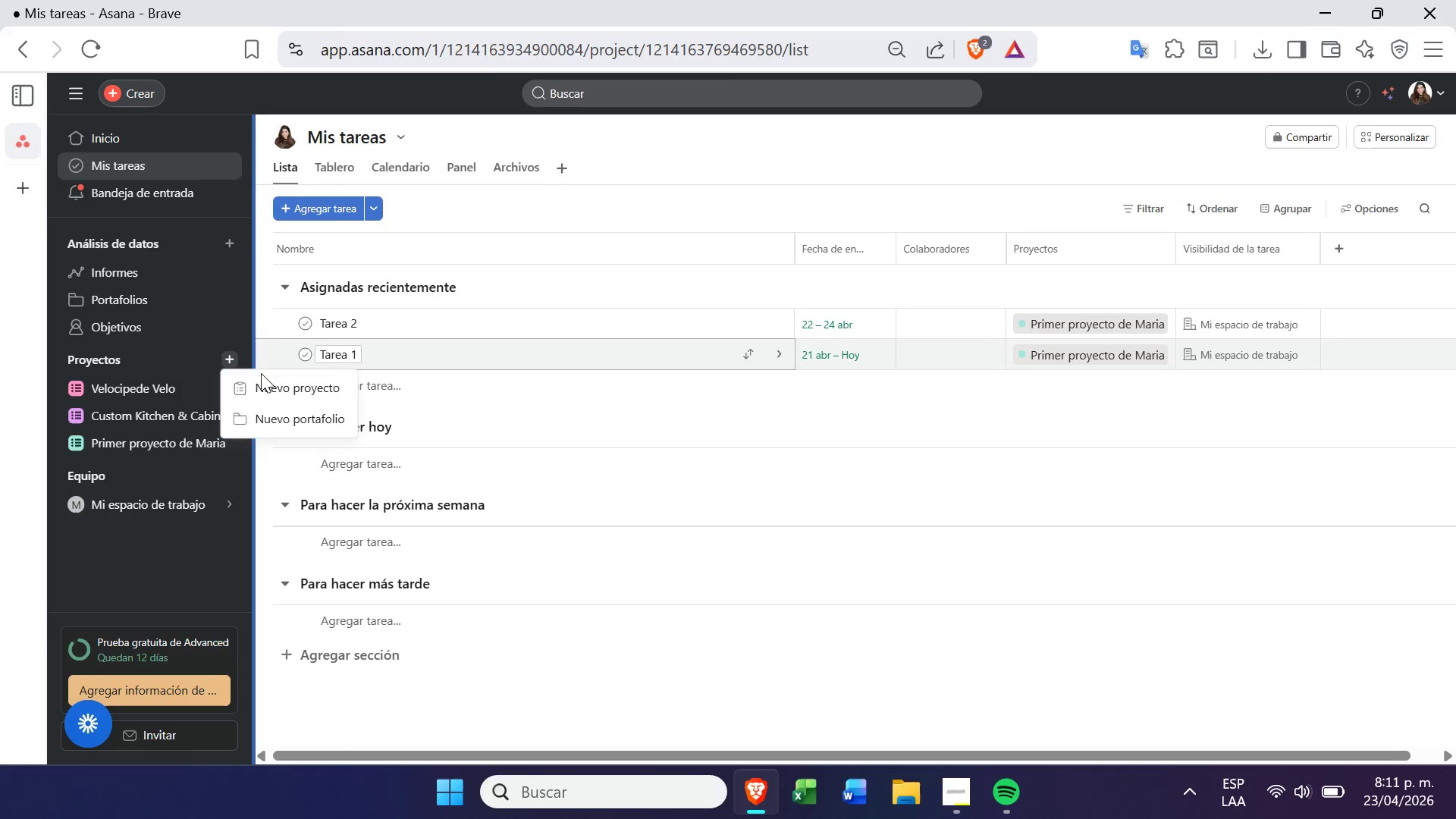 
left_click([265, 381])
 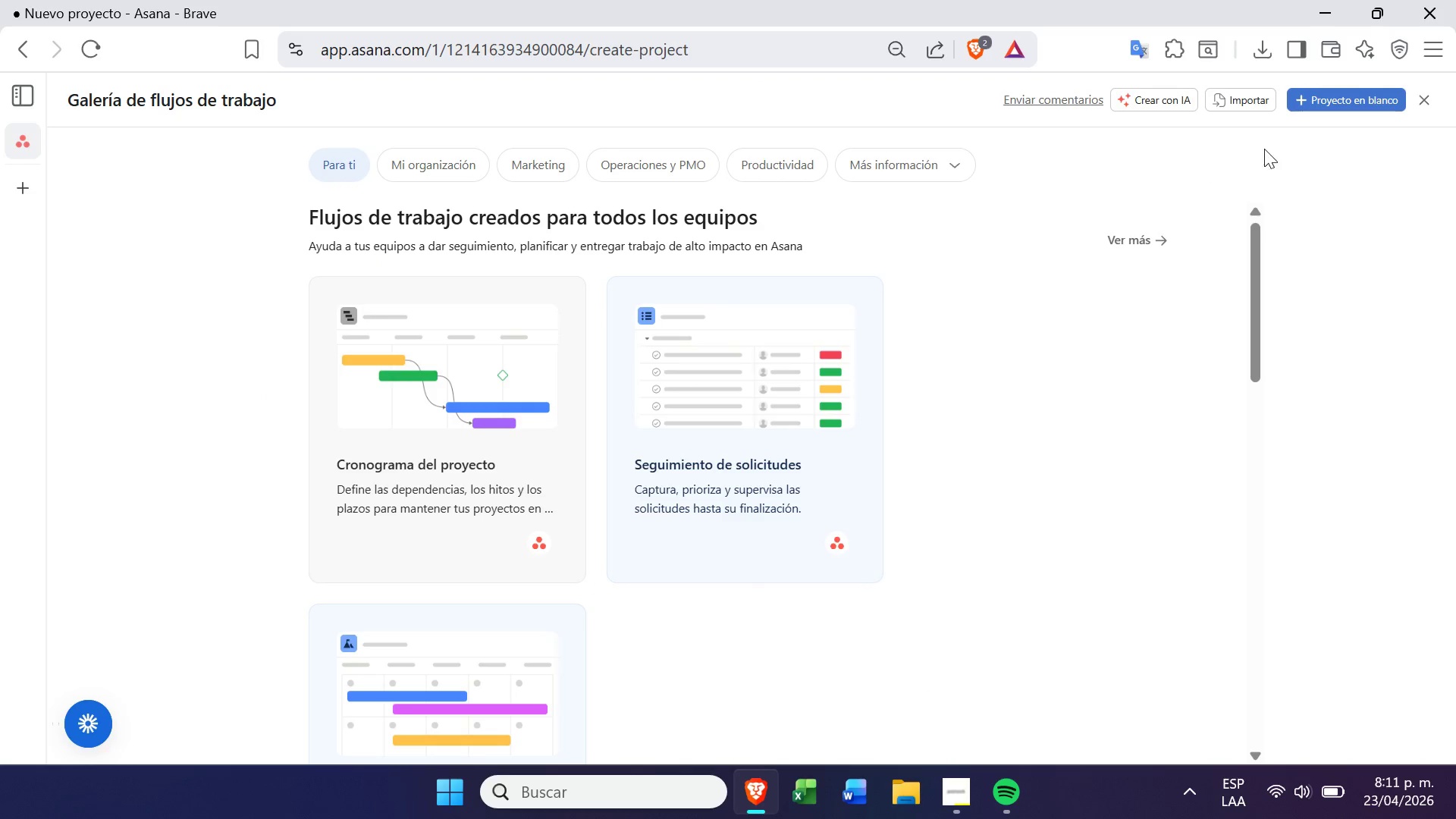 
left_click([1325, 102])
 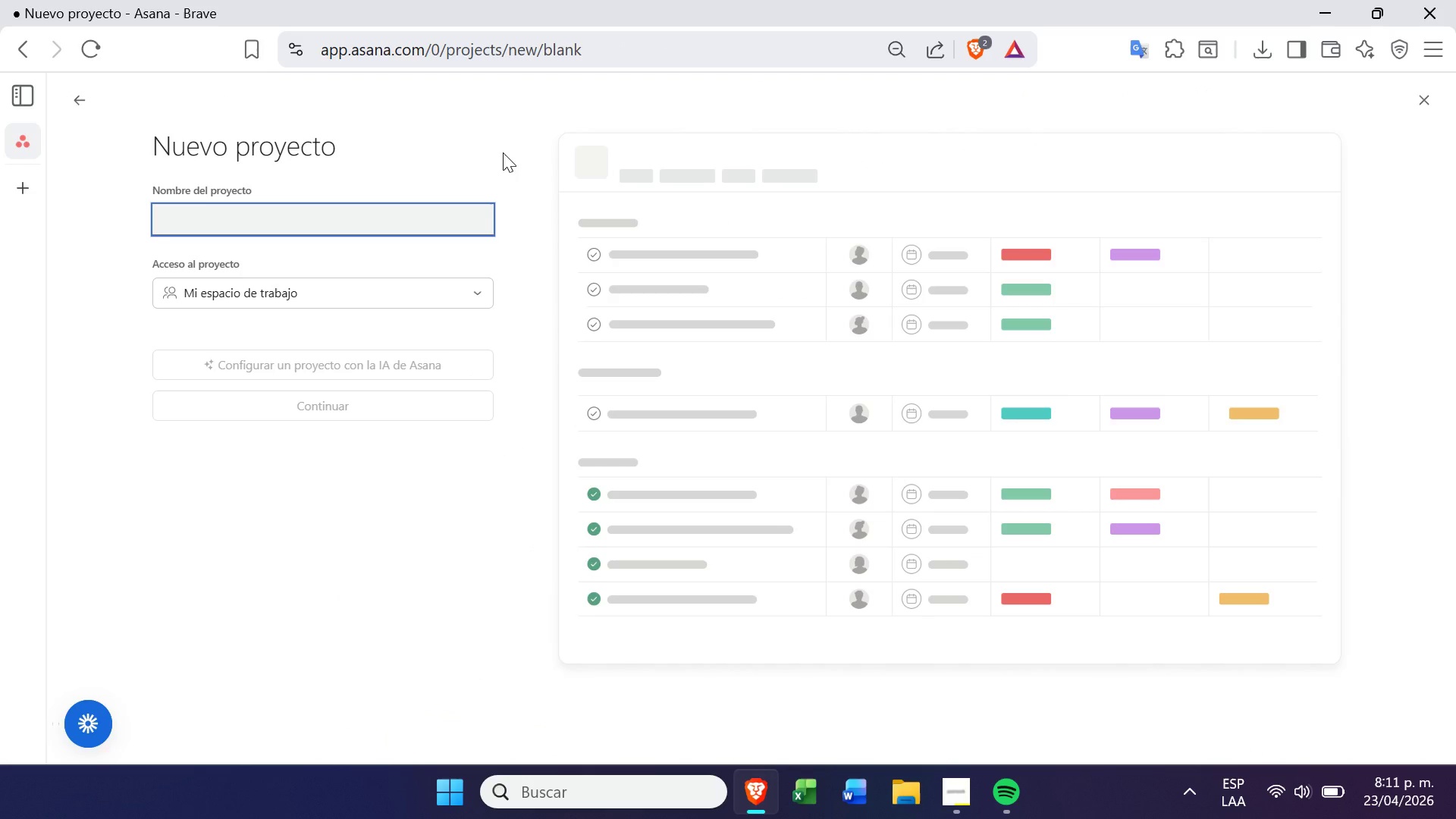 
key(Control+V)
 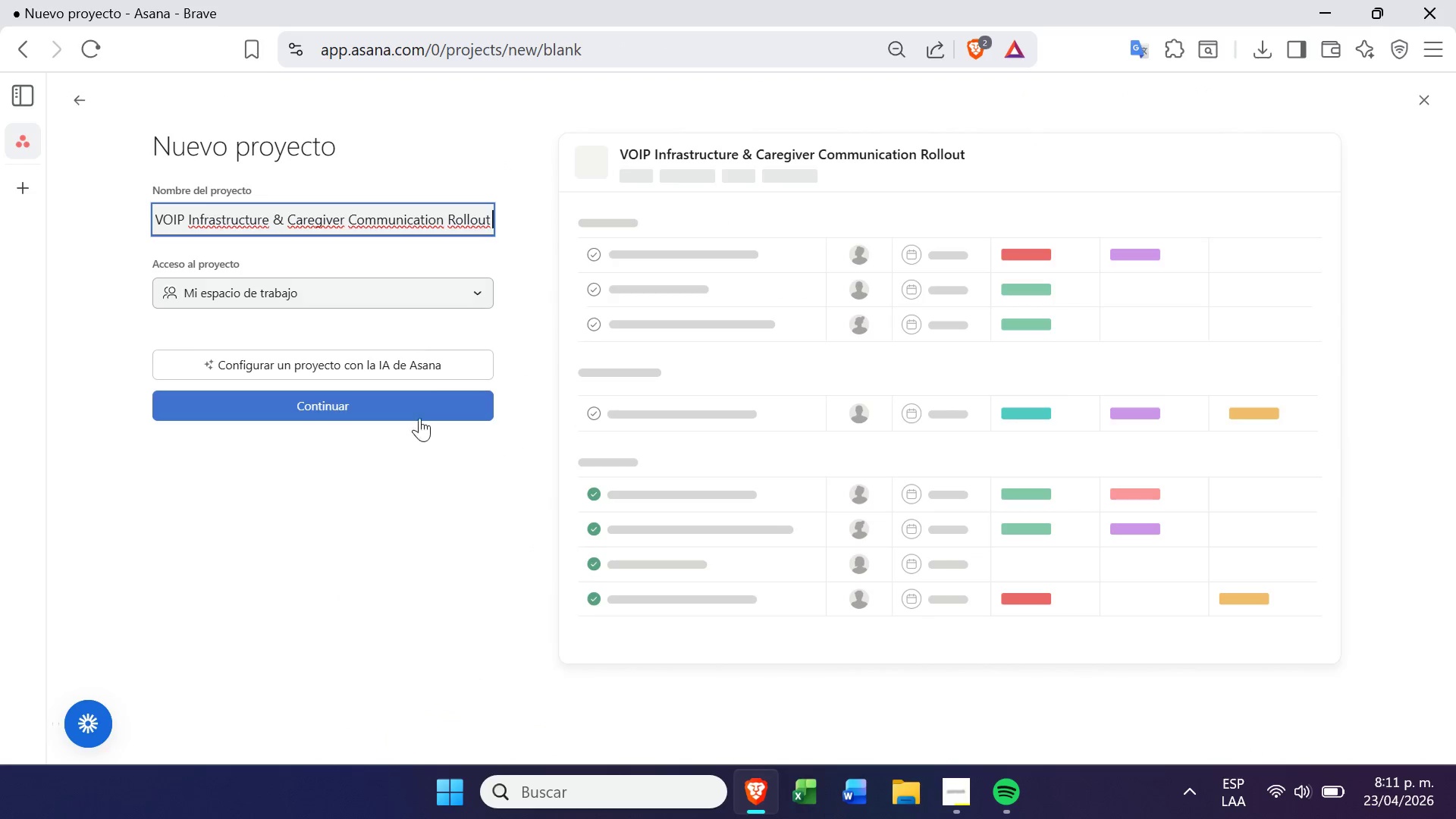 
left_click([446, 414])
 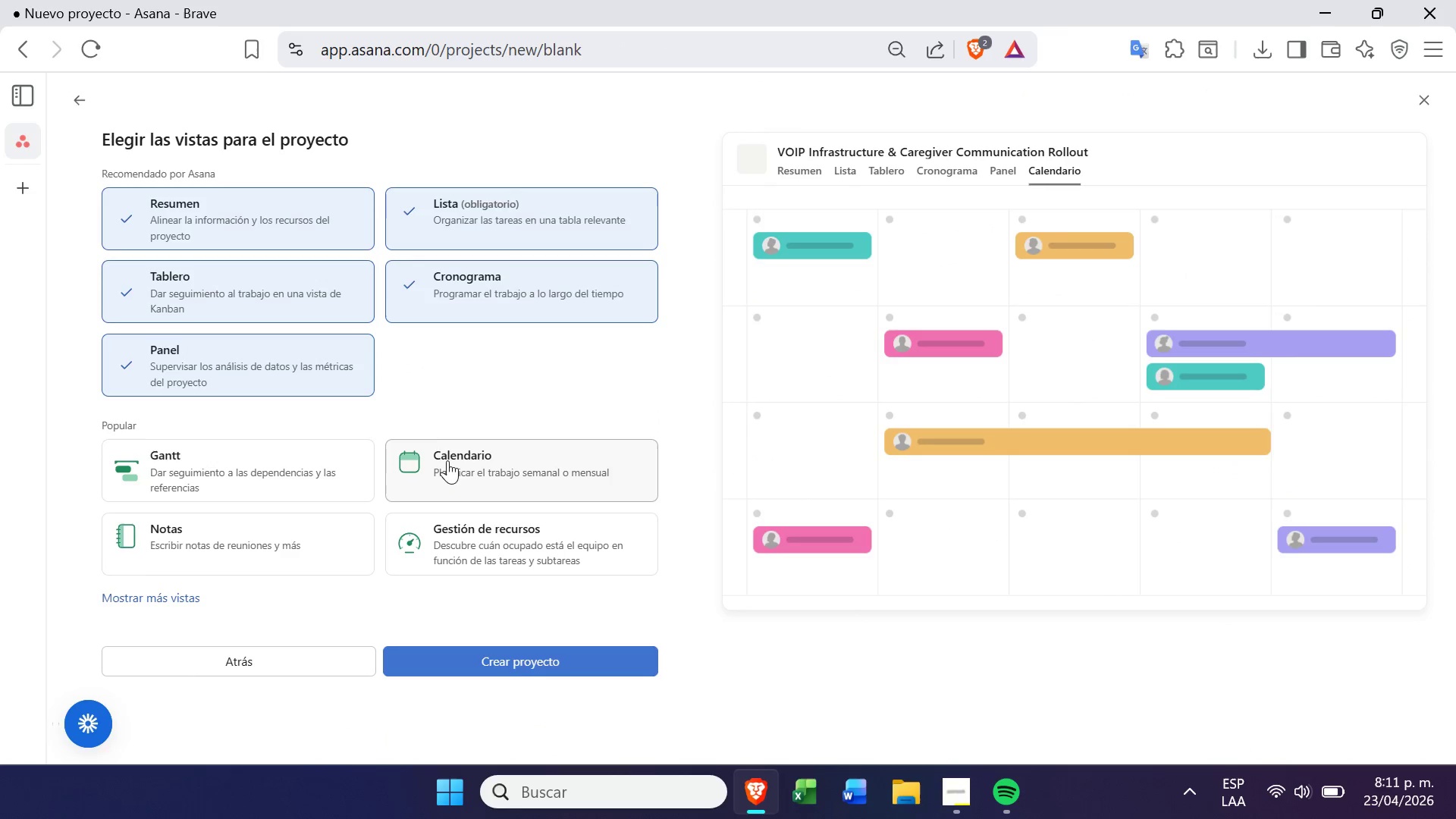 
left_click([314, 467])
 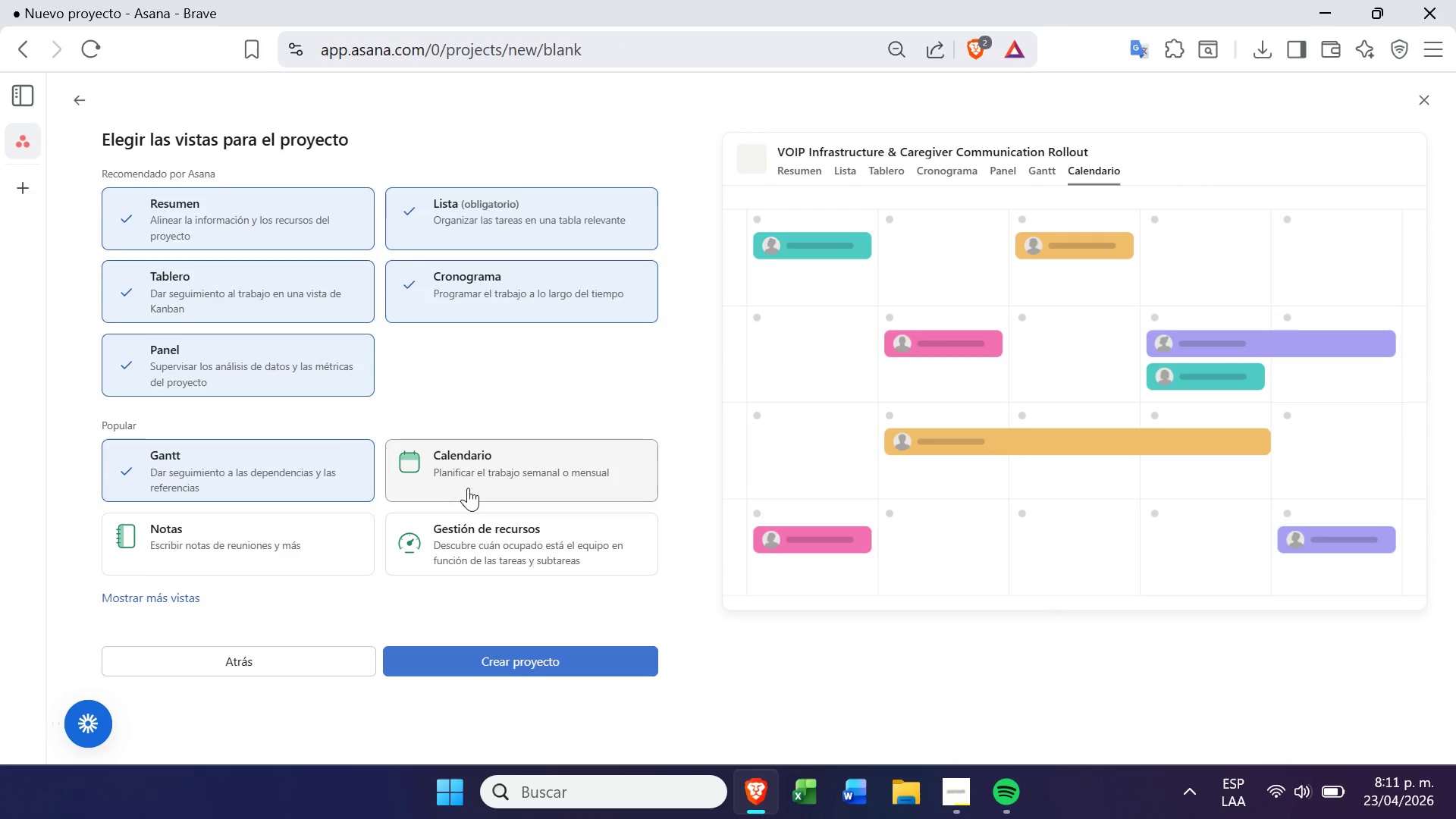 
double_click([465, 507])
 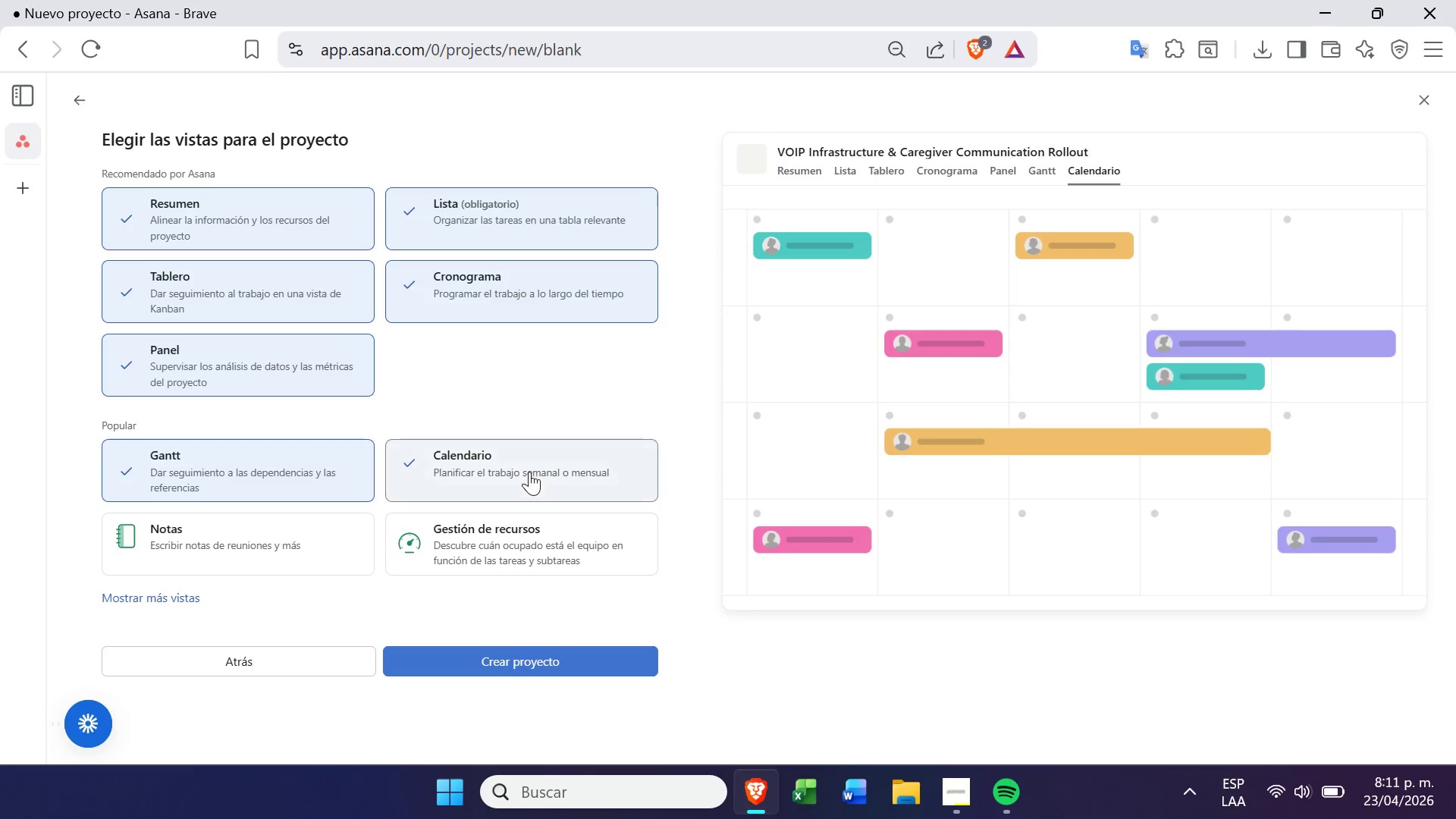 
double_click([520, 504])
 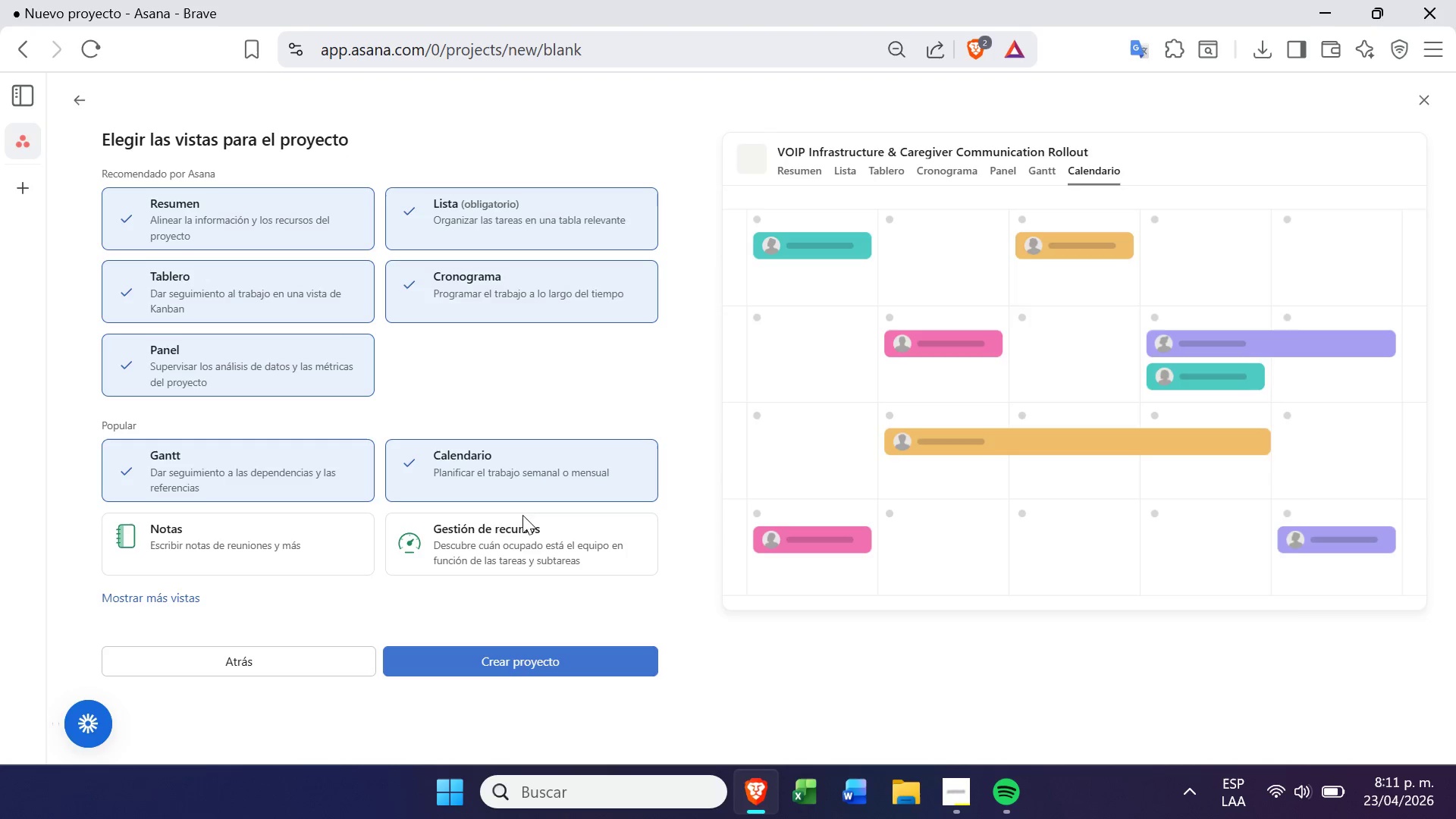 
left_click([535, 555])
 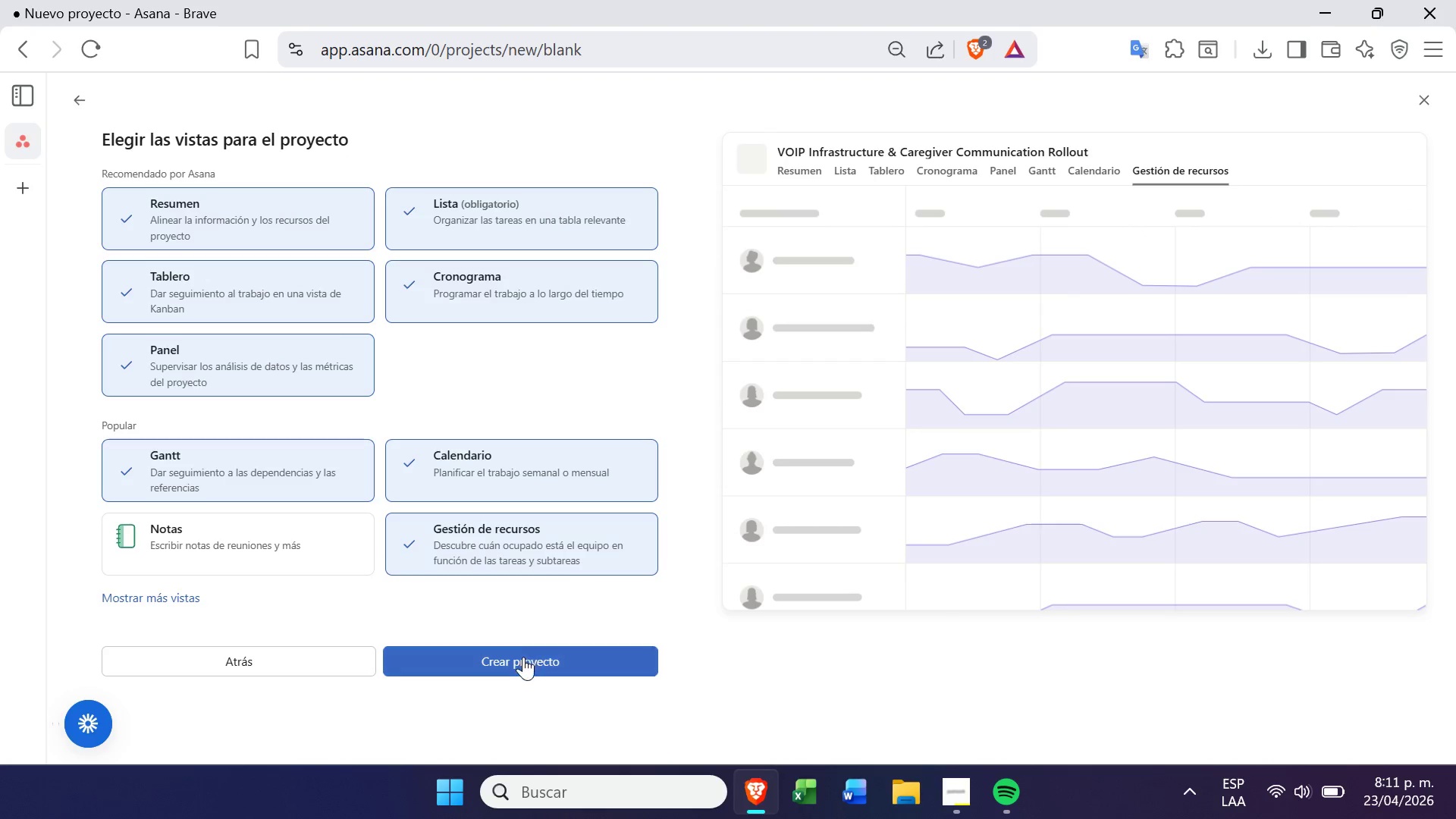 
left_click([522, 657])
 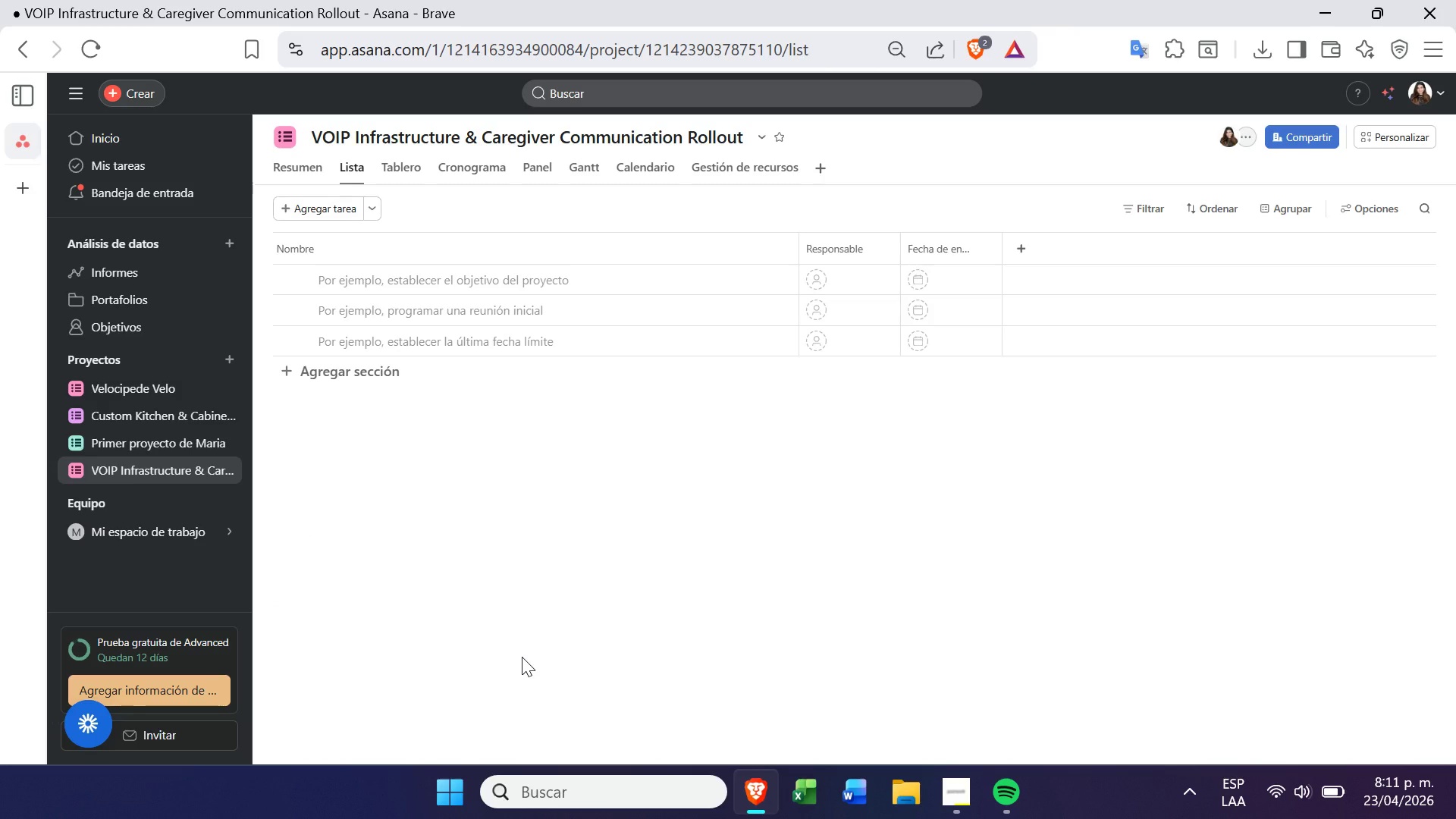 
wait(15.75)
 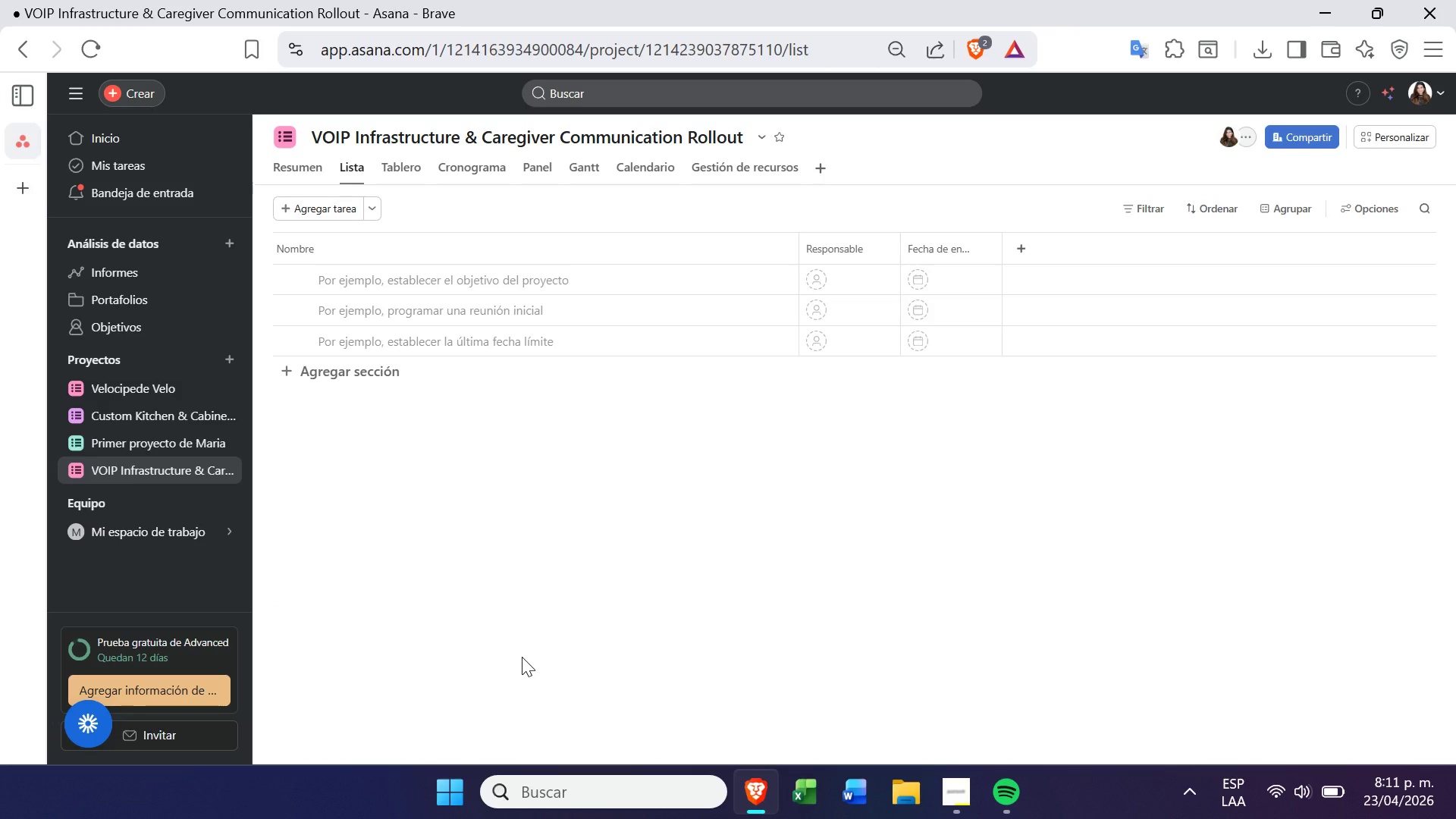 
left_click([1022, 814])
 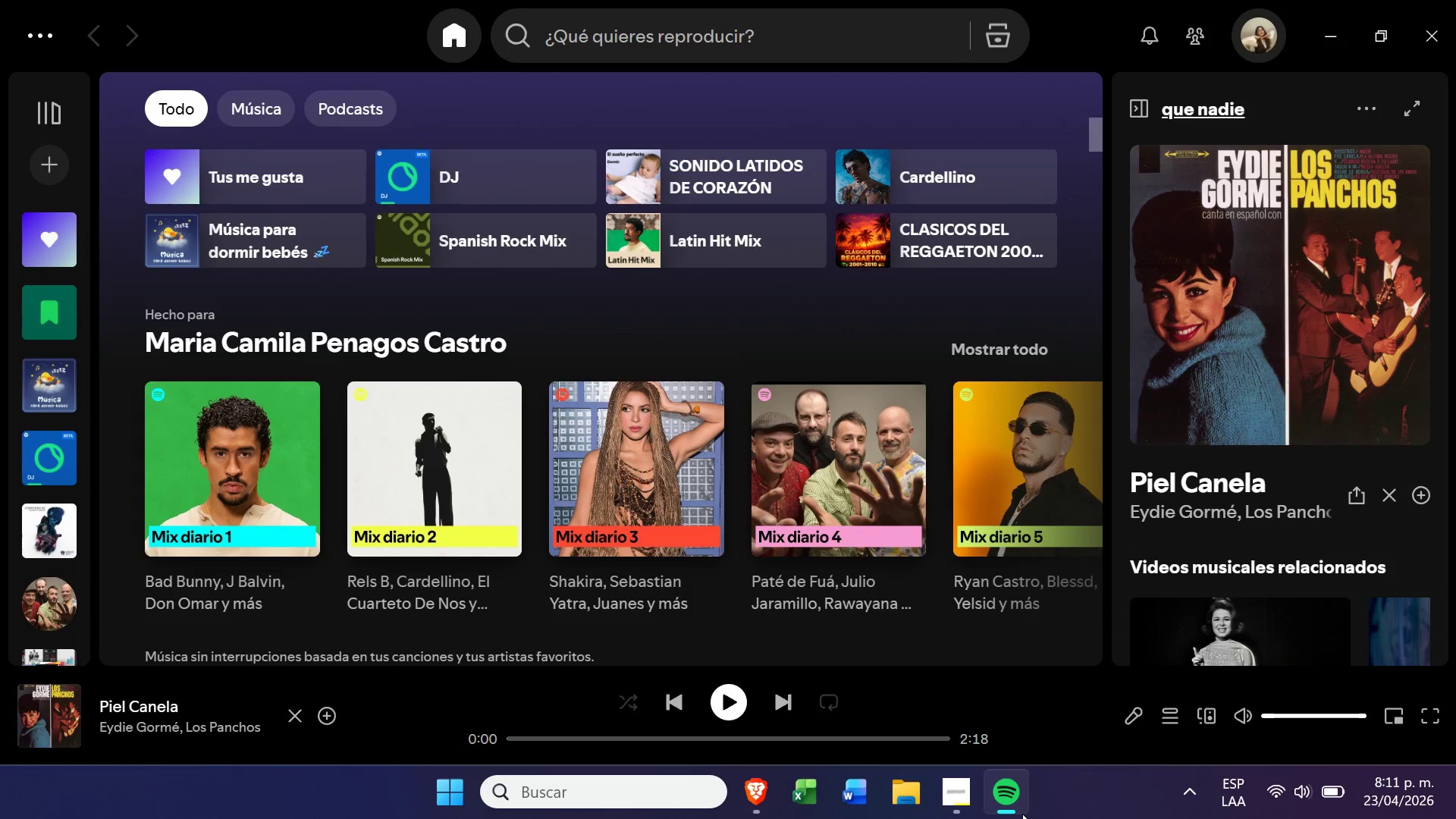 
left_click([1022, 814])
 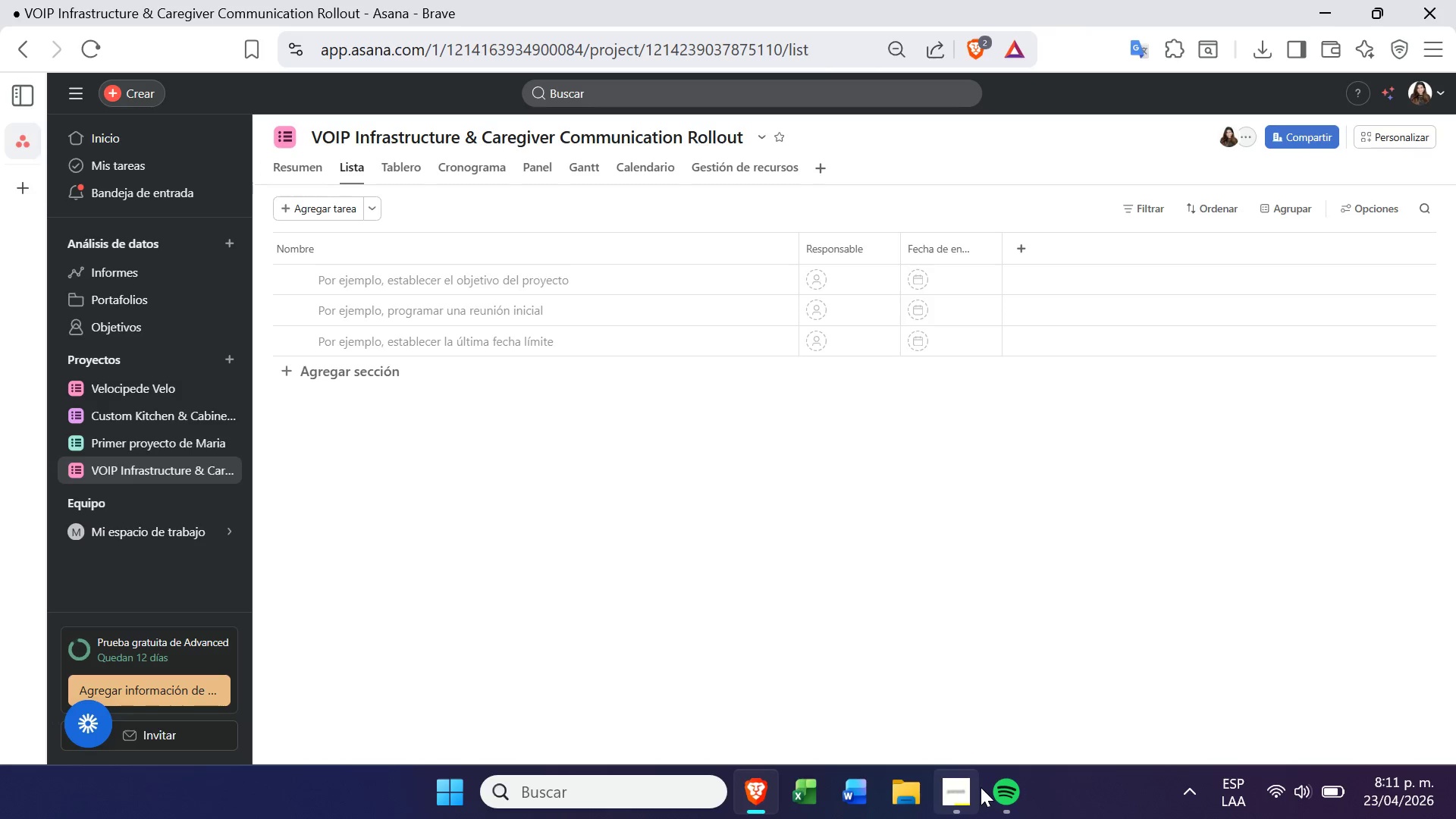 
left_click([981, 787])